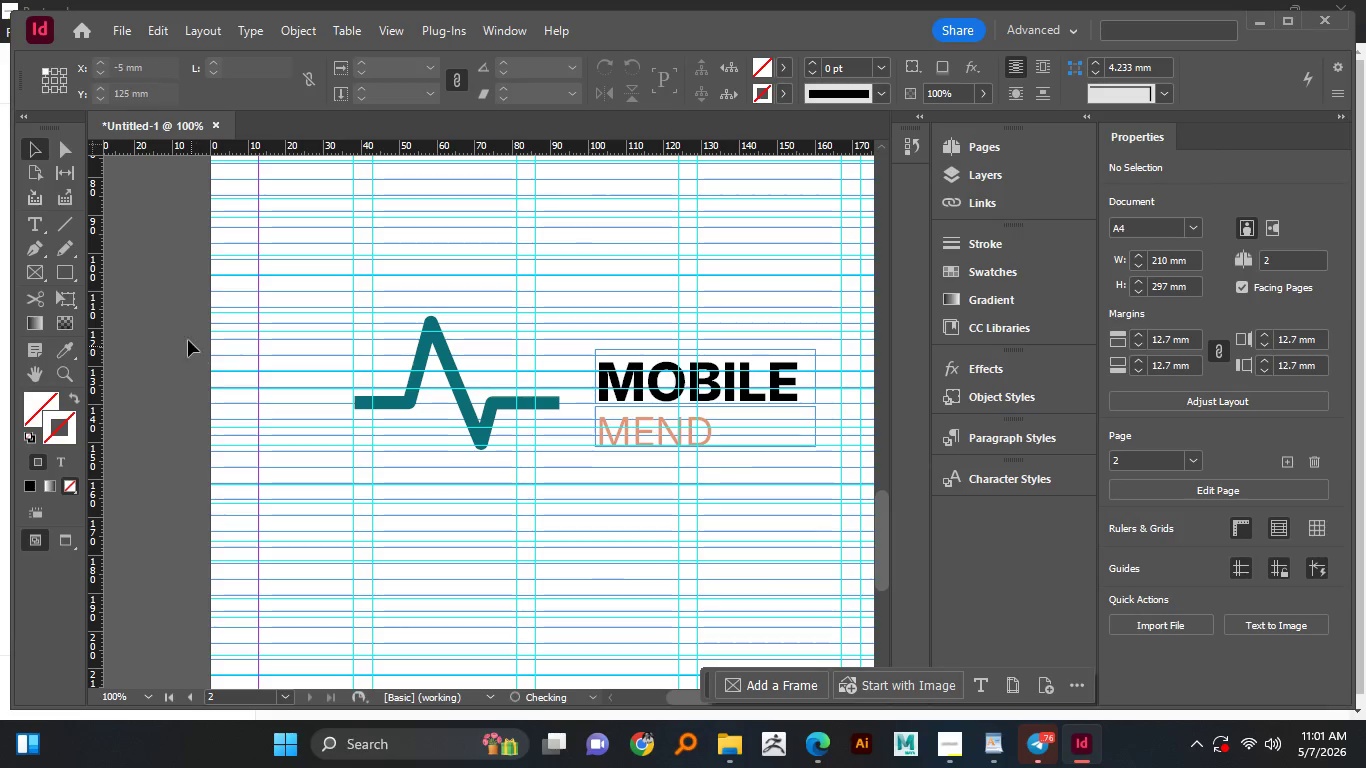 
left_click_drag(start_coordinate=[194, 311], to_coordinate=[845, 487])
 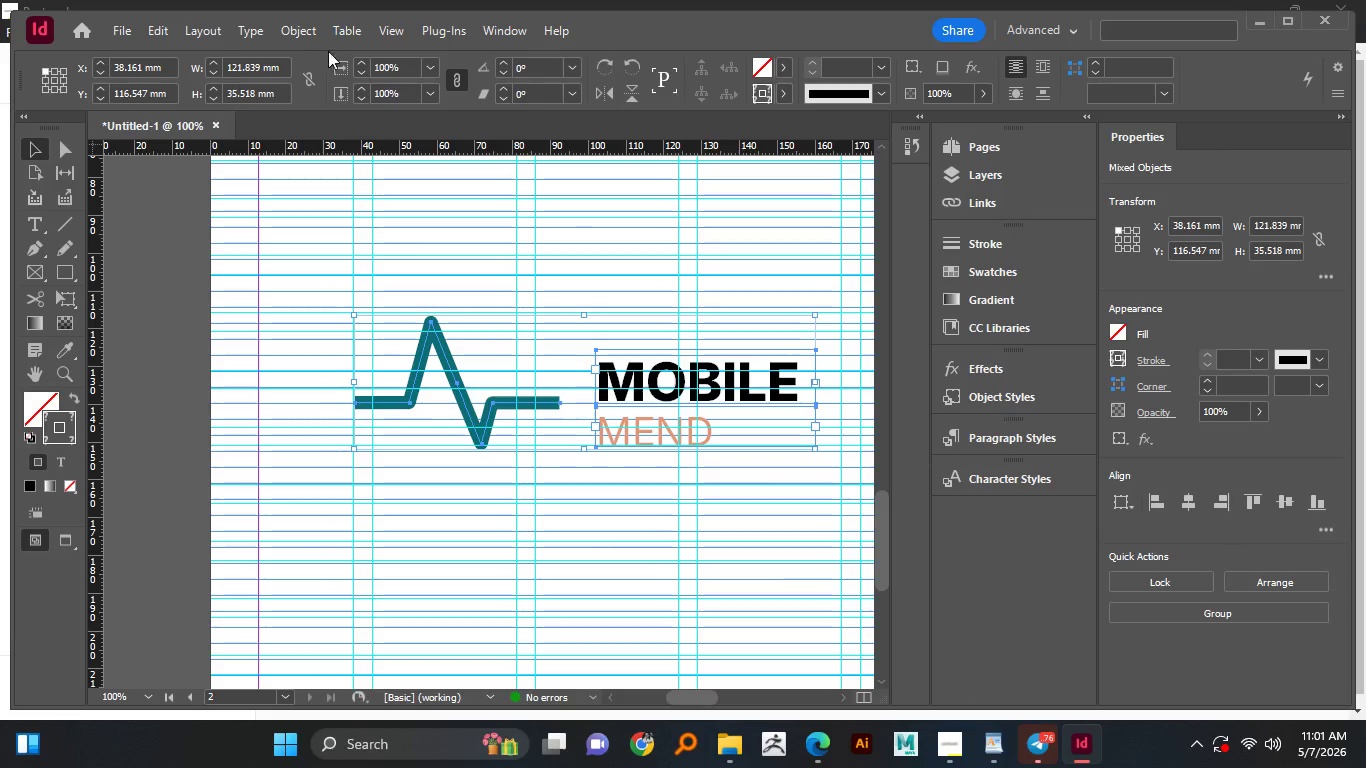 
left_click([206, 36])
 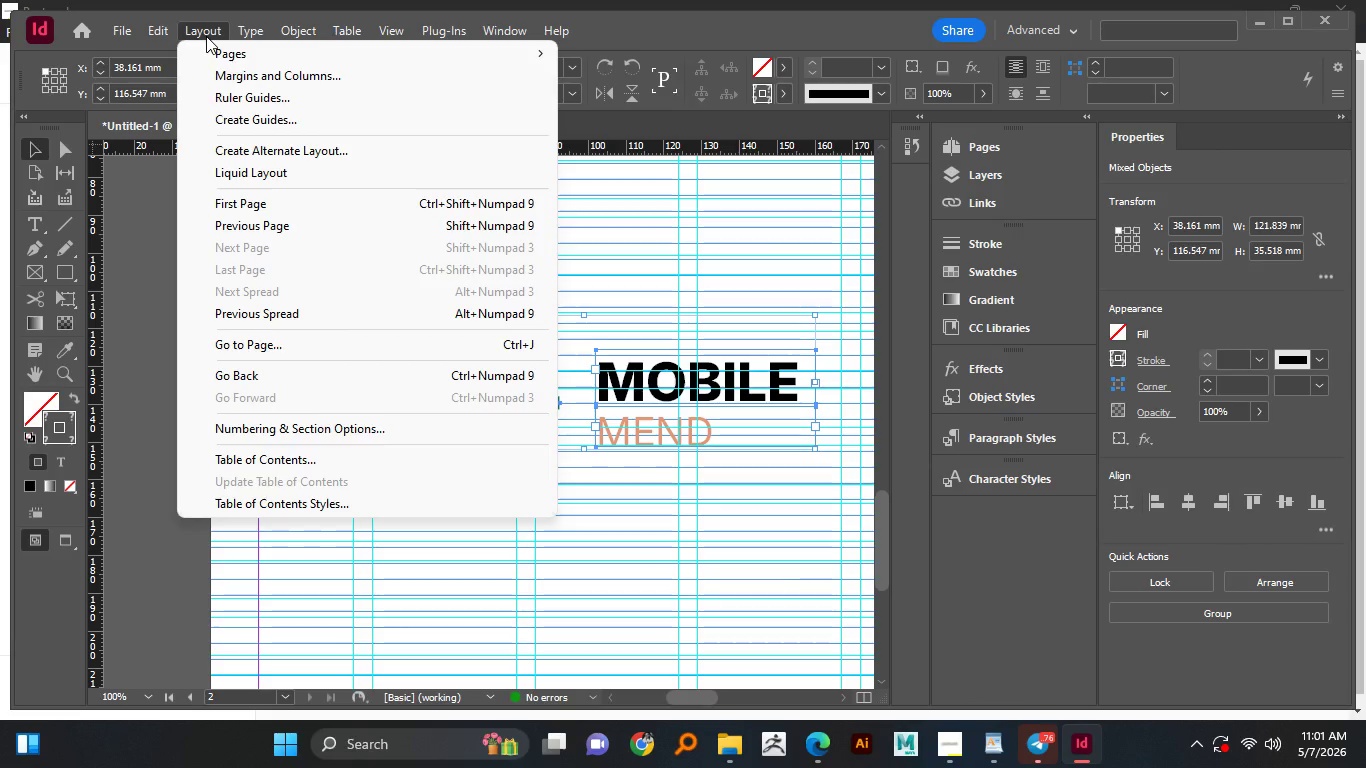 
wait(7.83)
 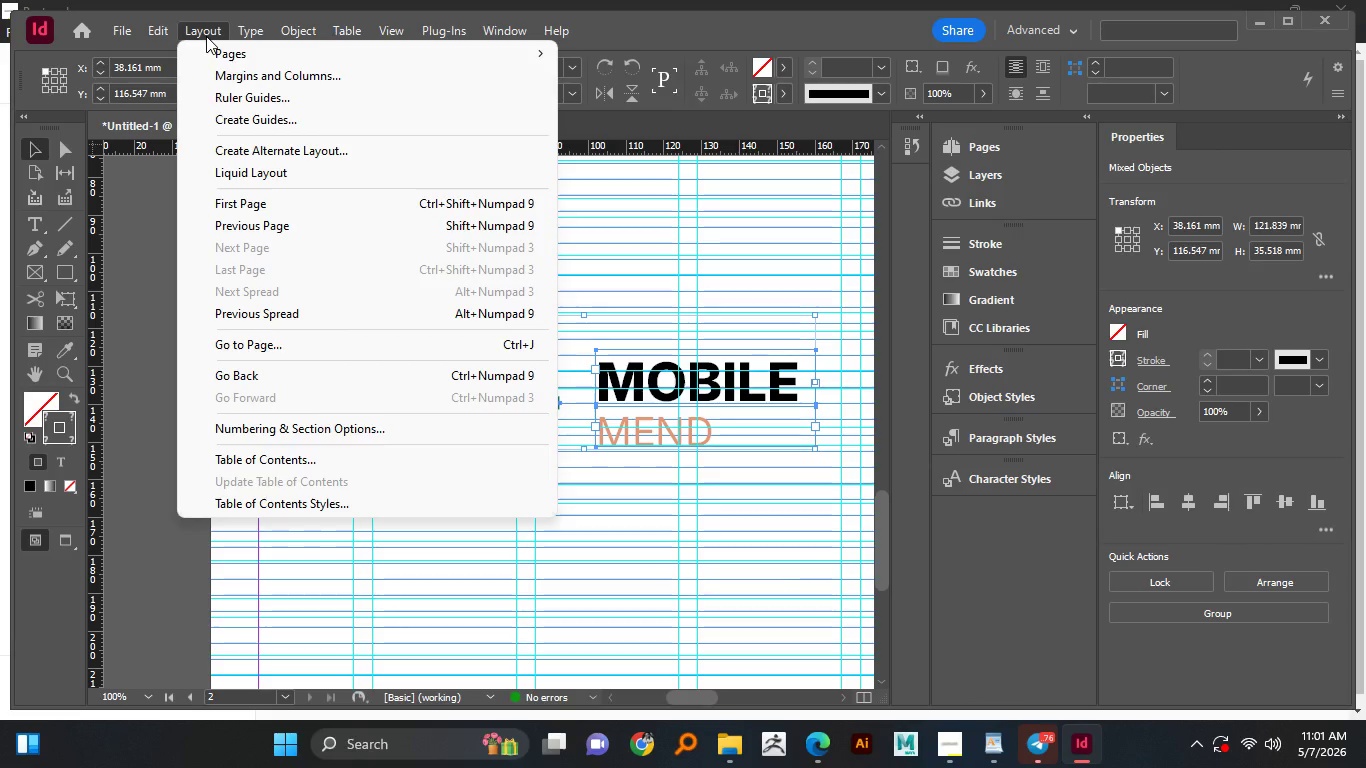 
mouse_move([257, 28])
 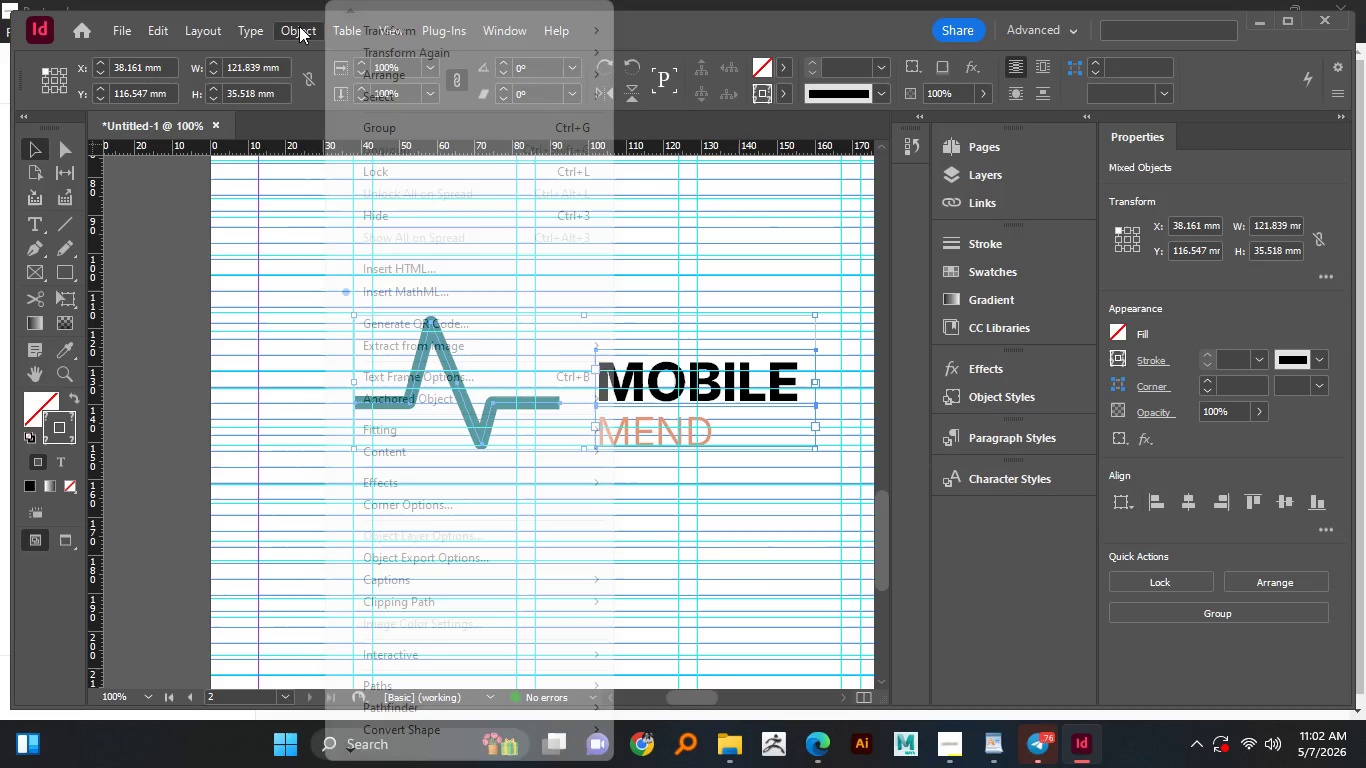 
left_click([299, 26])
 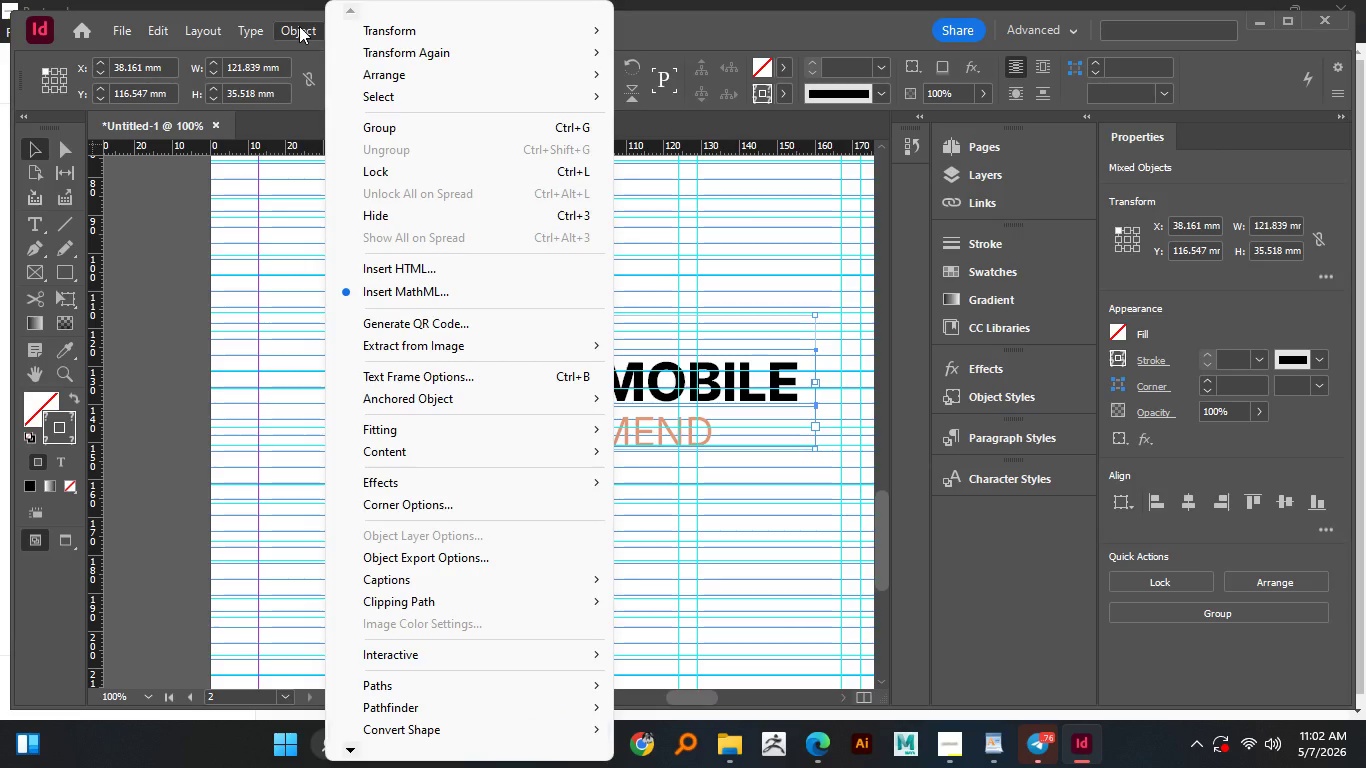 
wait(9.2)
 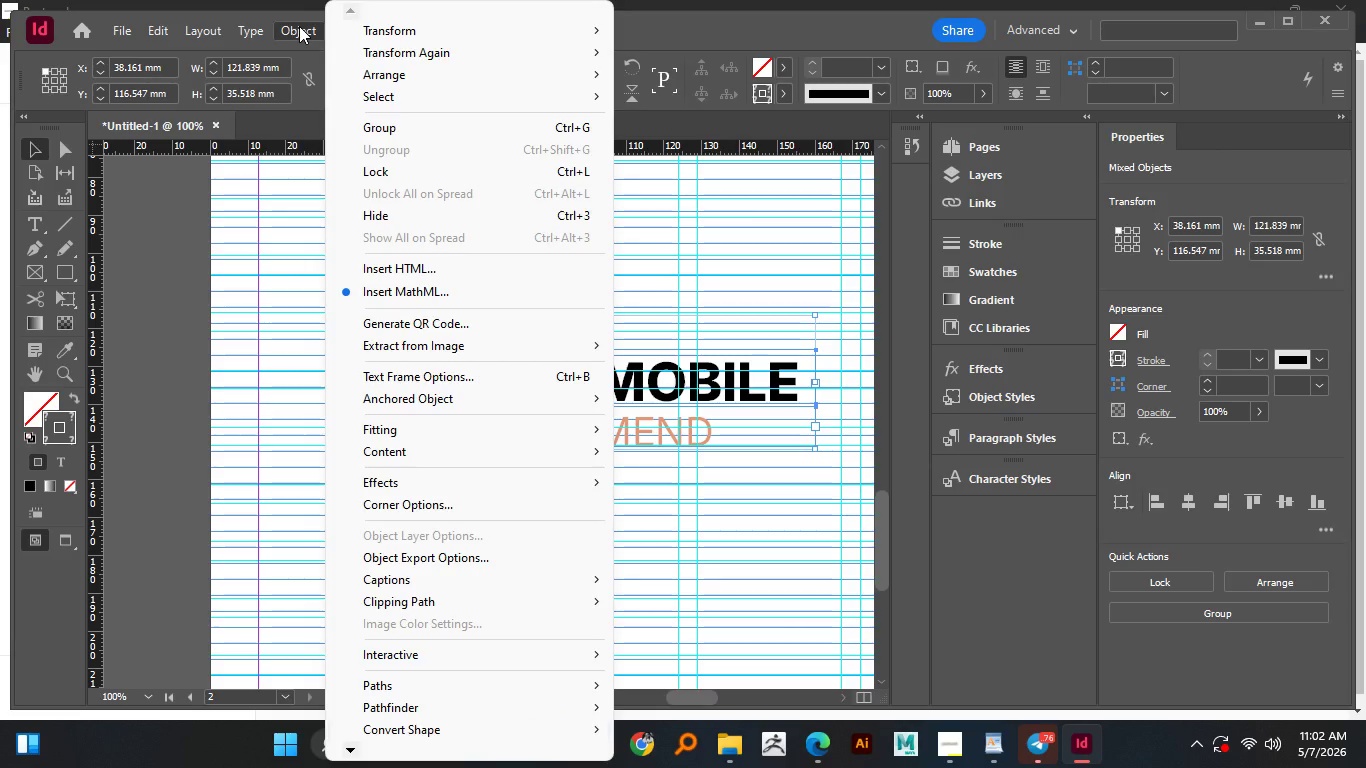 
left_click([187, 503])
 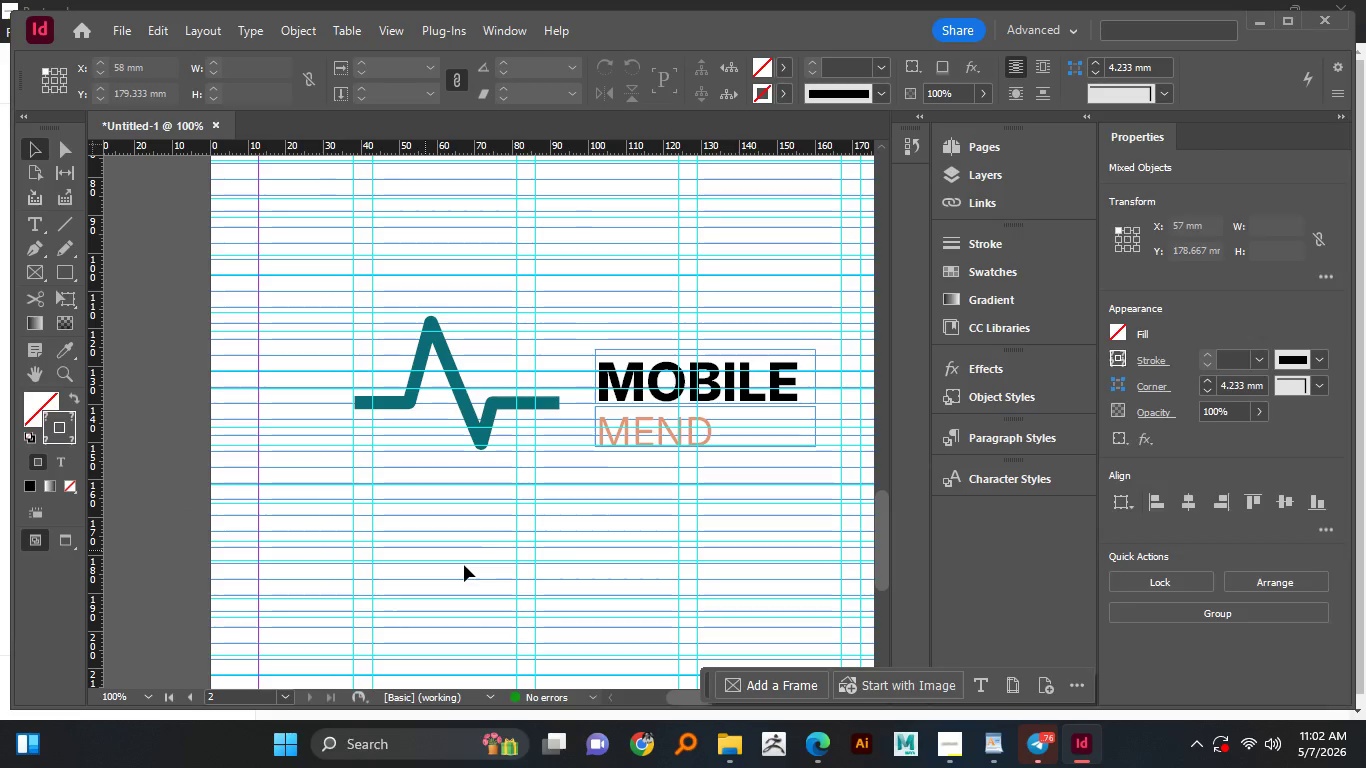 
hold_key(key=AltLeft, duration=0.83)
scroll: coordinate [480, 535], scroll_direction: down, amount: 2.0
 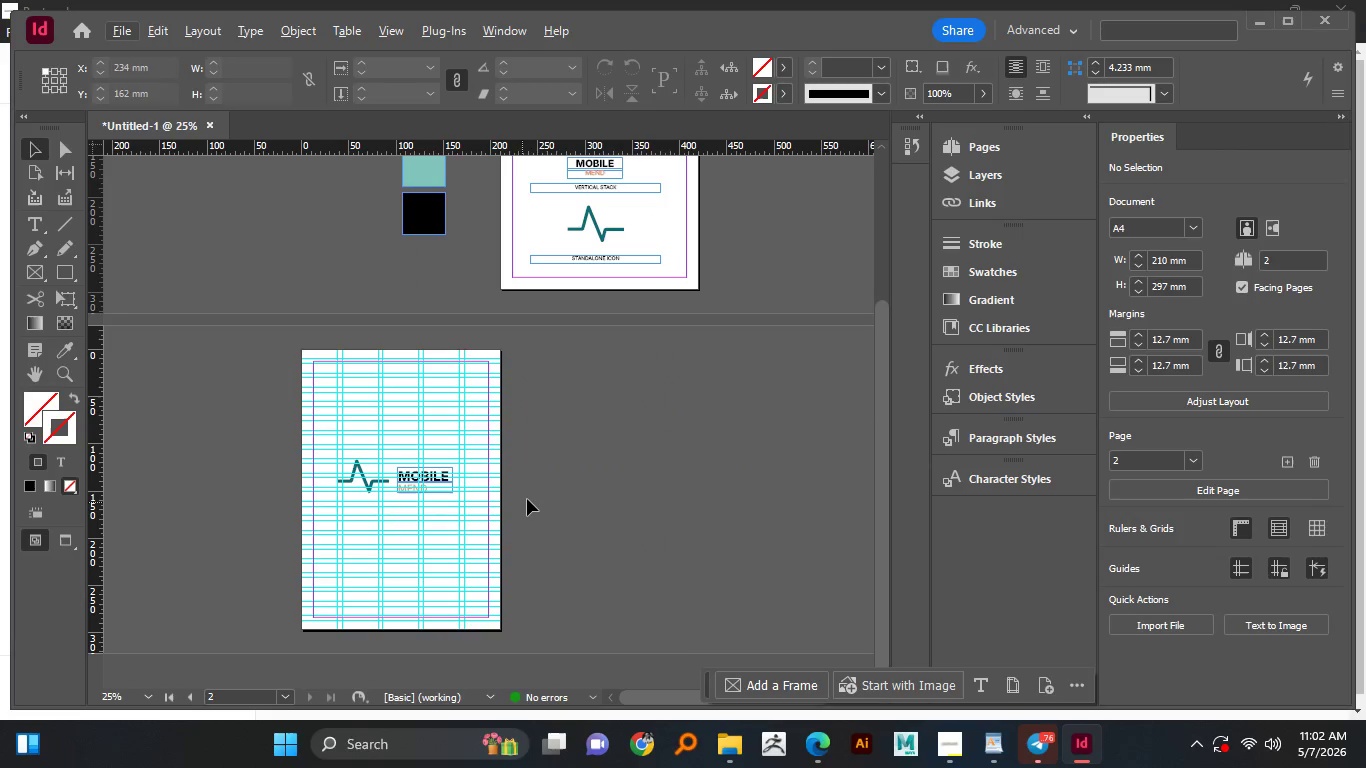 
left_click([537, 521])
 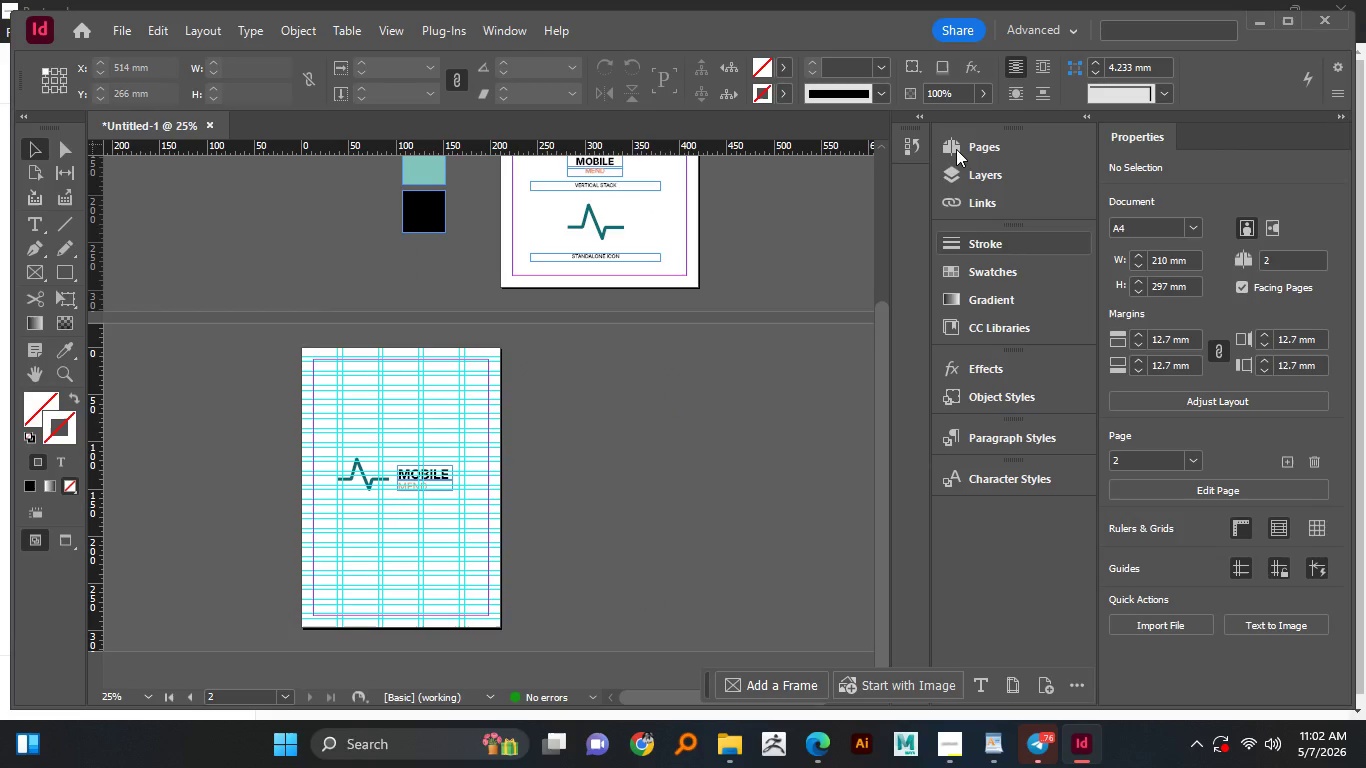 
scroll: coordinate [529, 496], scroll_direction: down, amount: 2.0
 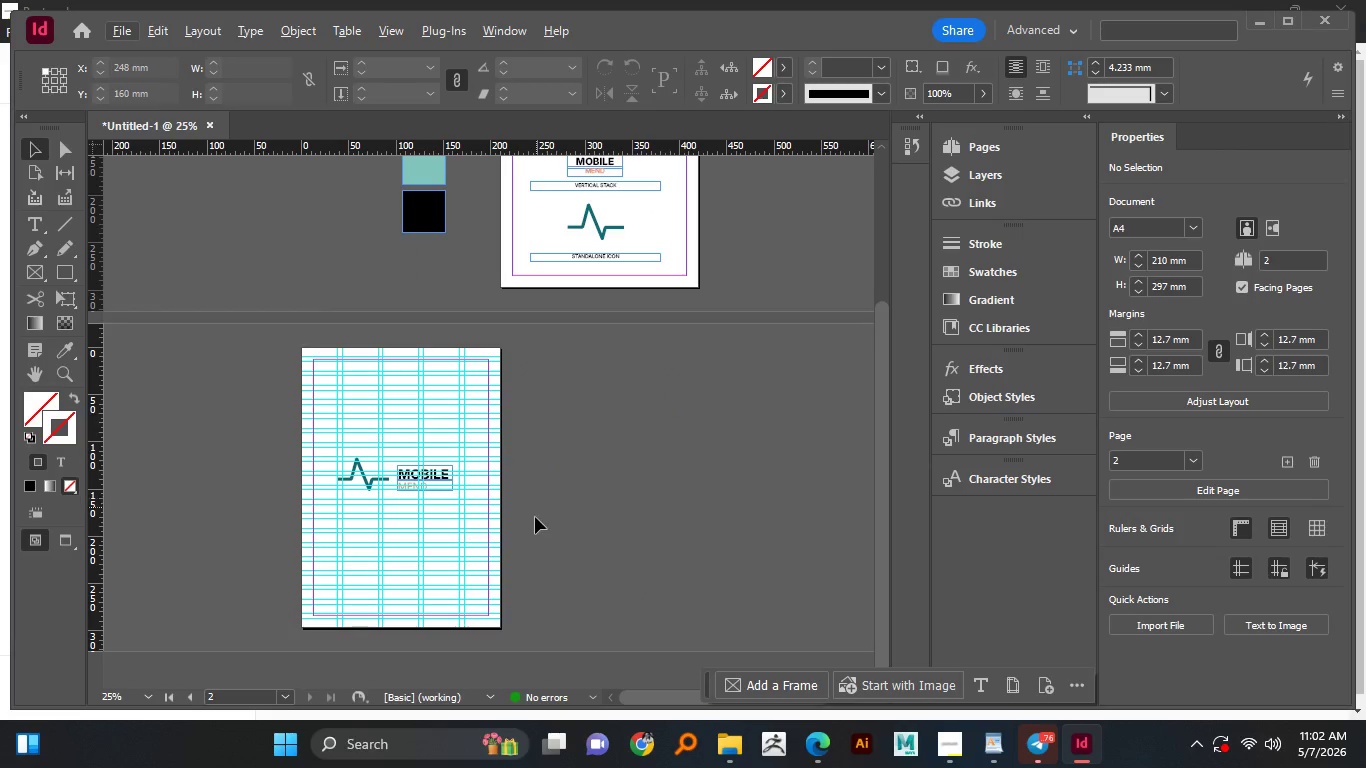 
left_click([970, 141])
 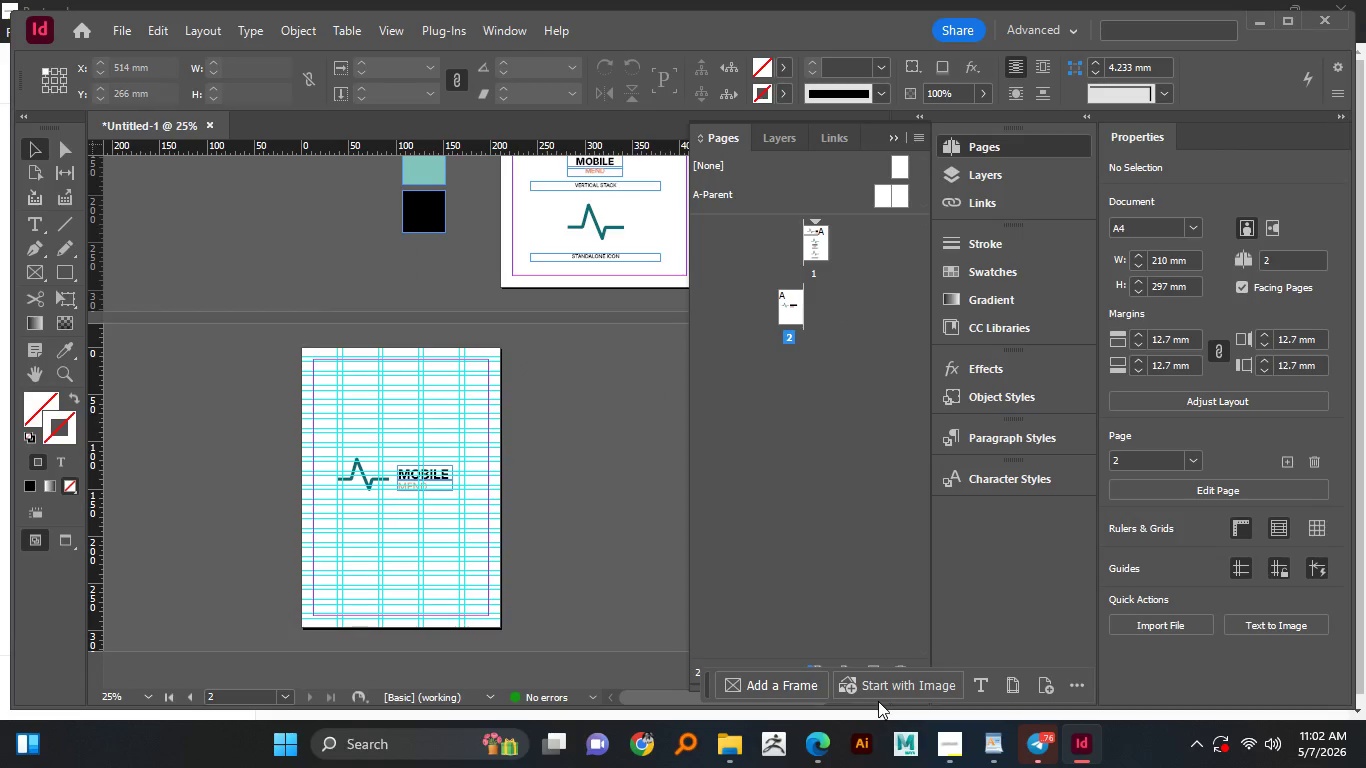 
scroll: coordinate [864, 552], scroll_direction: down, amount: 2.0
 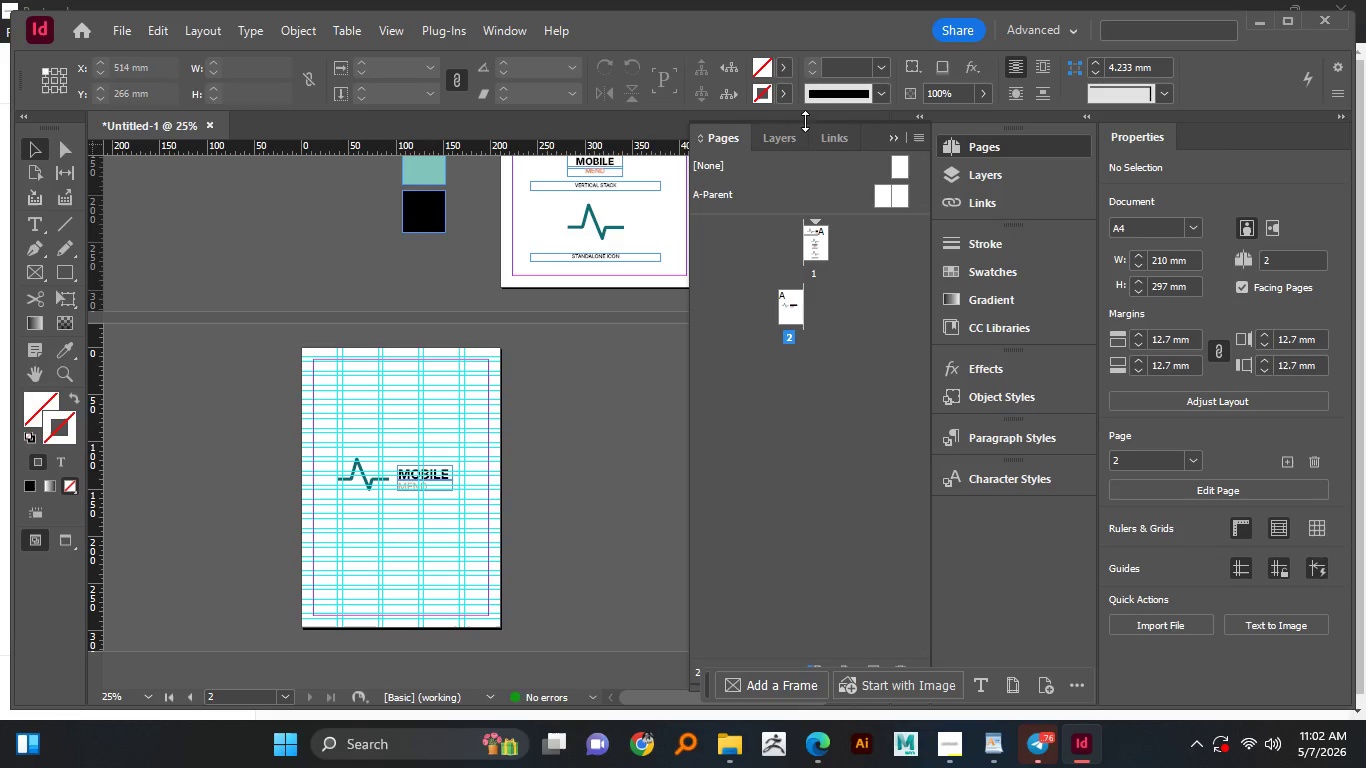 
left_click_drag(start_coordinate=[804, 120], to_coordinate=[828, 264])
 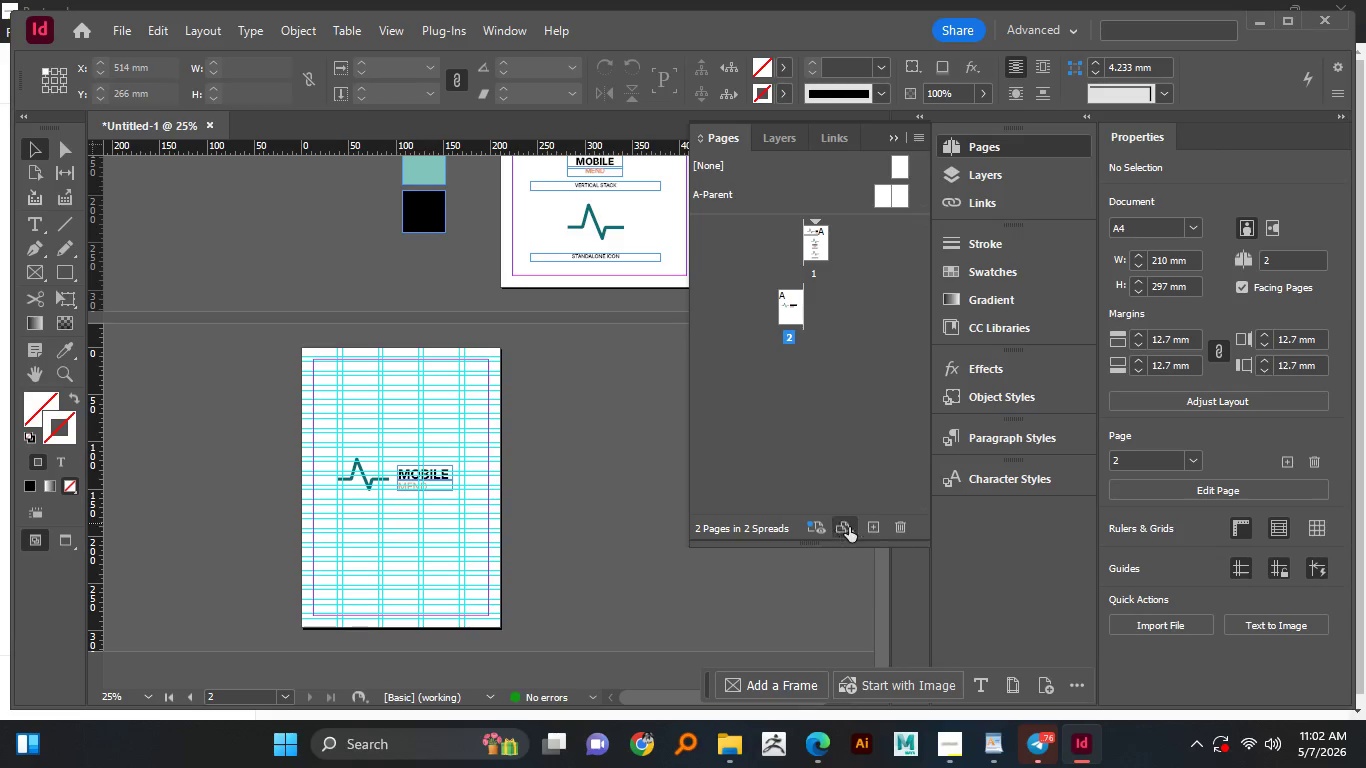 
left_click([879, 531])
 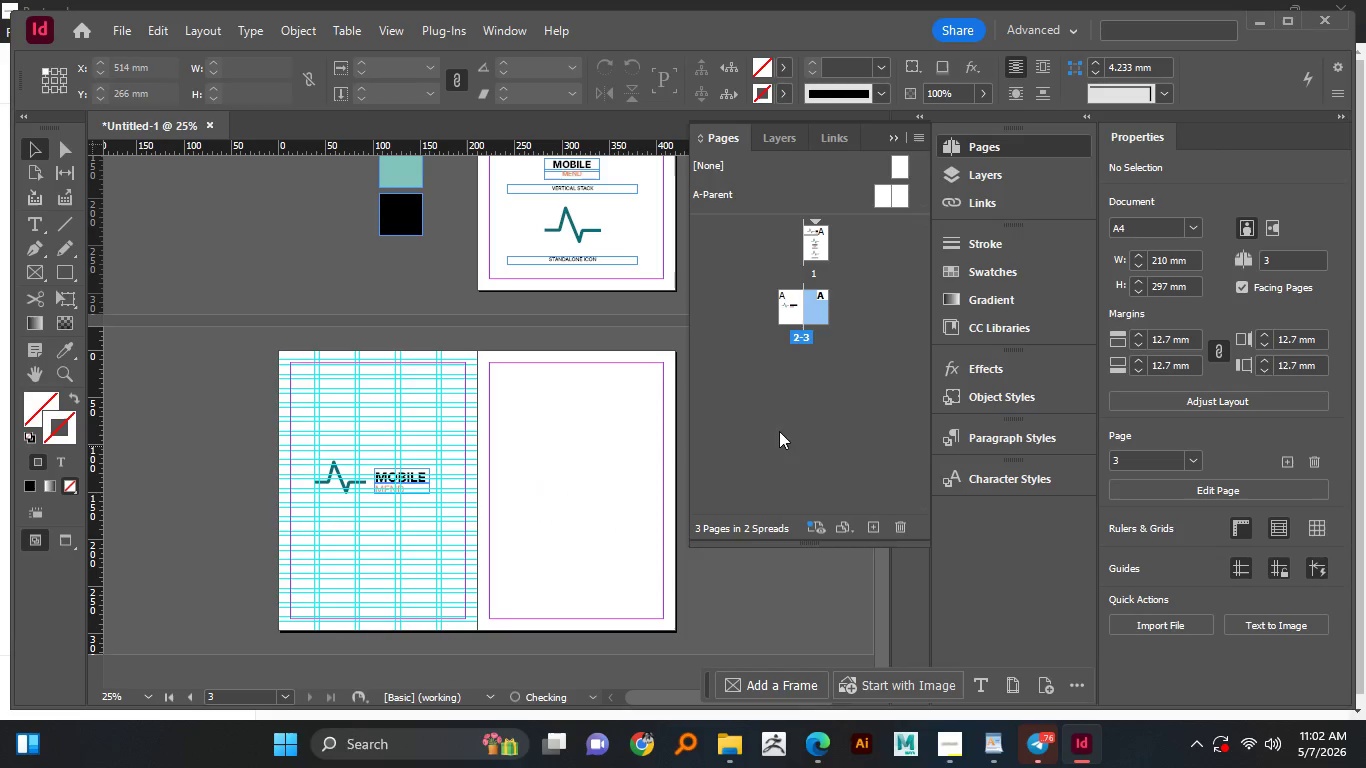 
left_click([812, 388])
 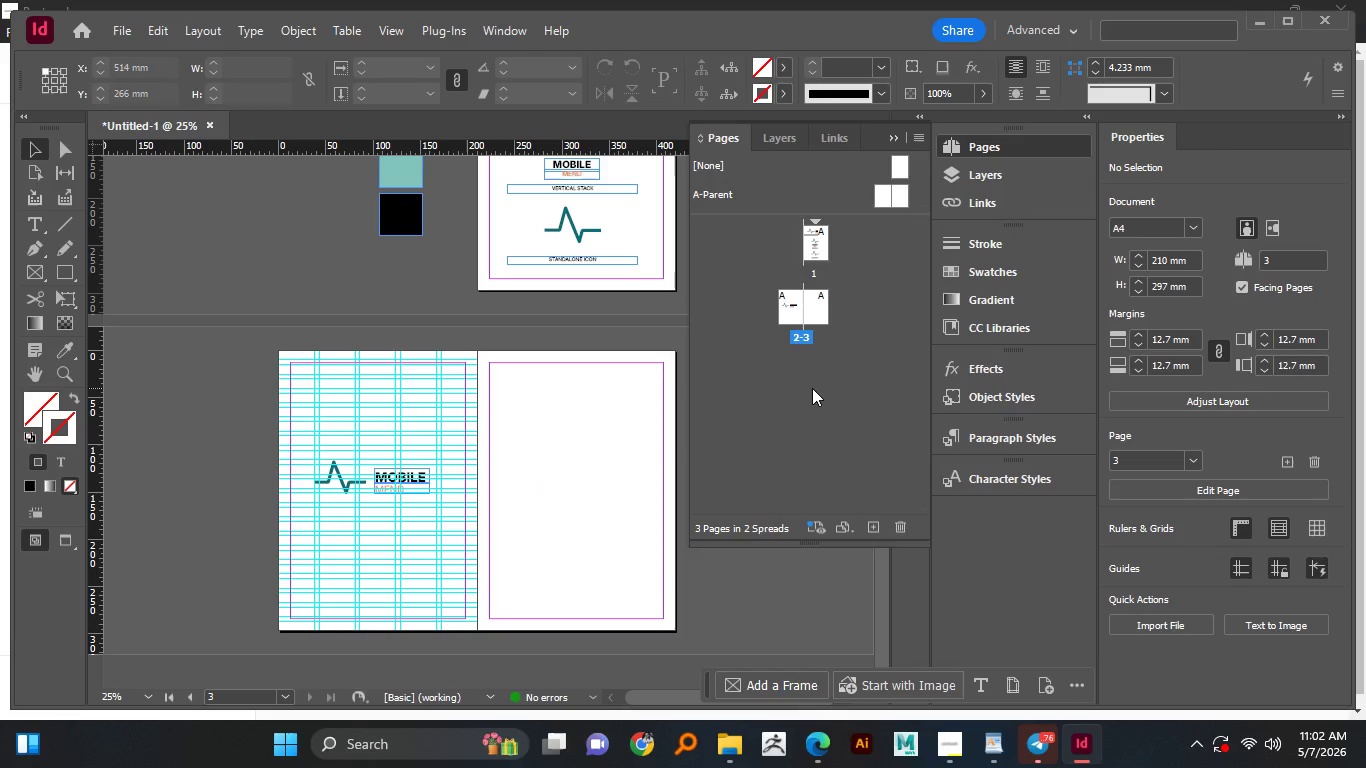 
wait(8.31)
 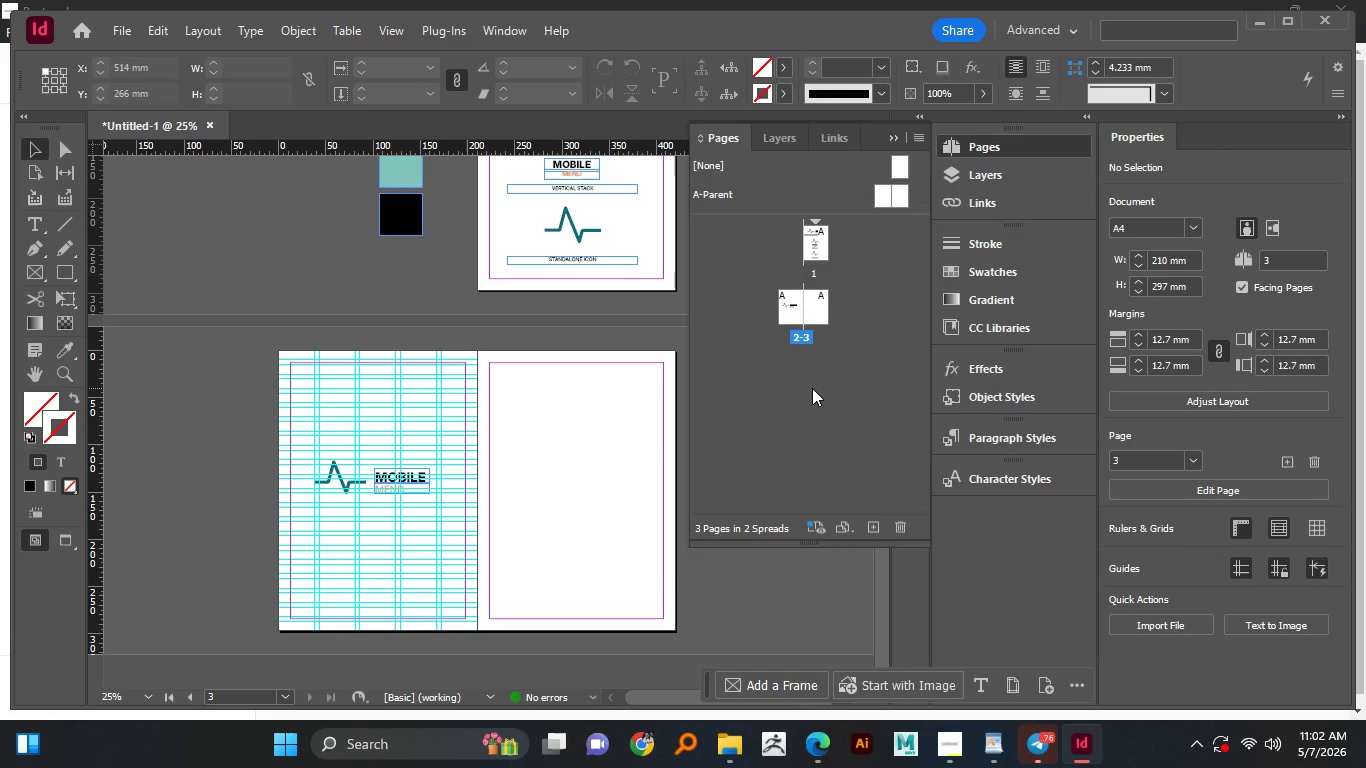 
scroll: coordinate [395, 295], scroll_direction: up, amount: 3.0
 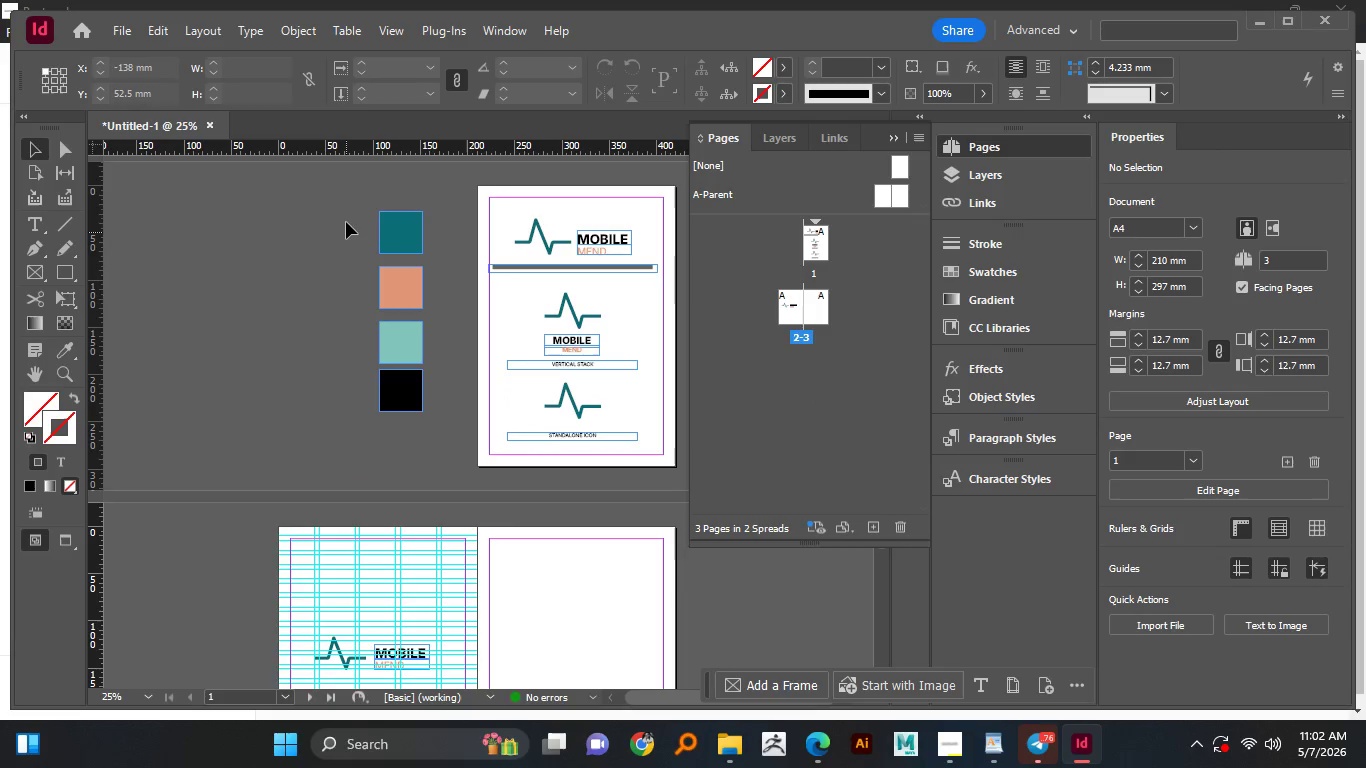 
left_click_drag(start_coordinate=[346, 220], to_coordinate=[411, 472])
 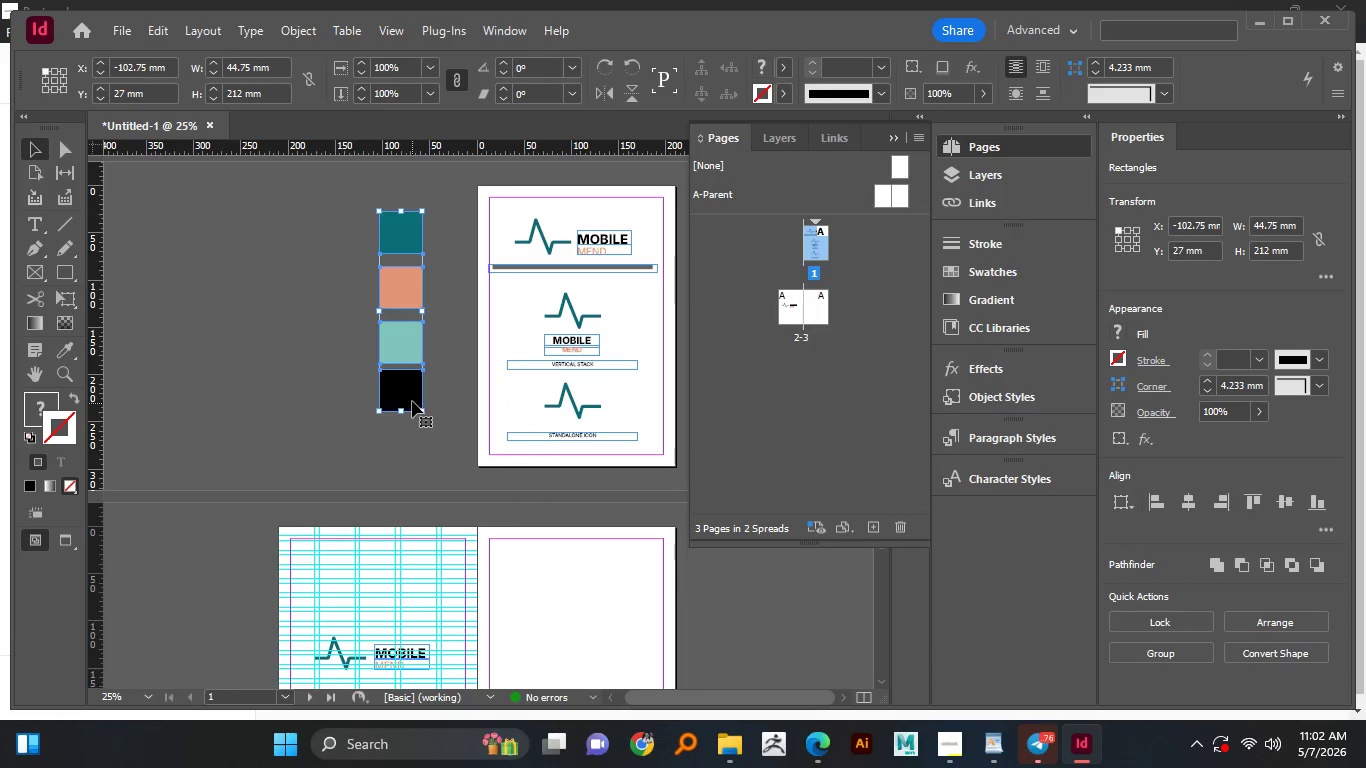 
left_click_drag(start_coordinate=[412, 401], to_coordinate=[544, 681])
 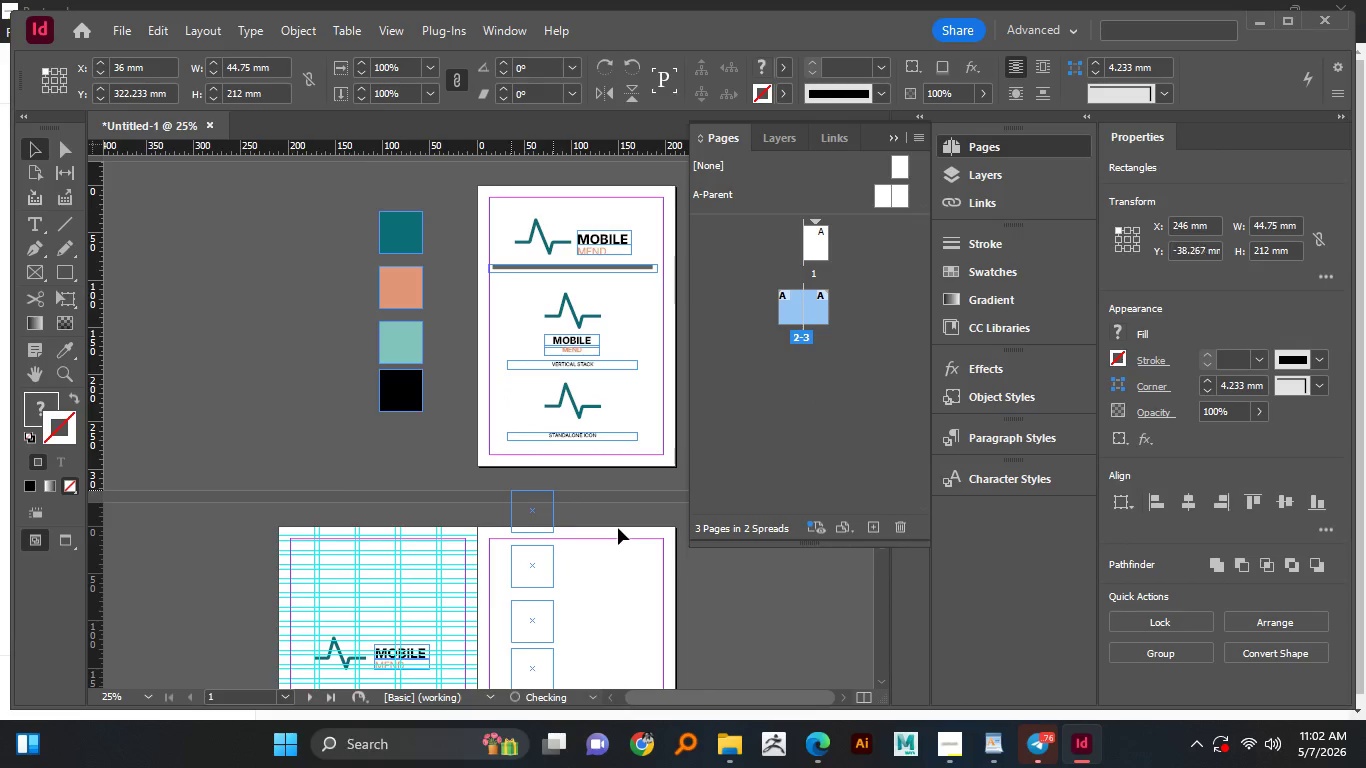 
scroll: coordinate [571, 467], scroll_direction: down, amount: 3.0
 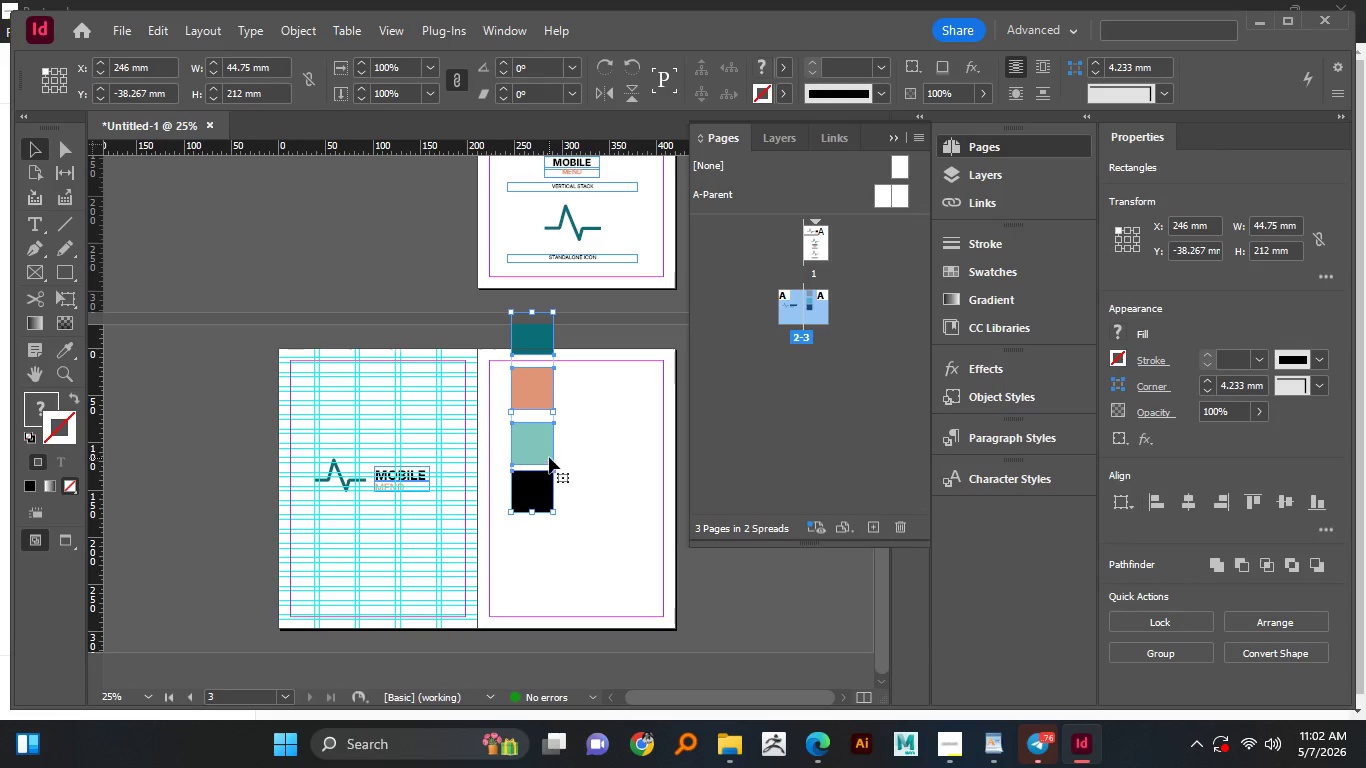 
left_click_drag(start_coordinate=[546, 455], to_coordinate=[532, 520])
 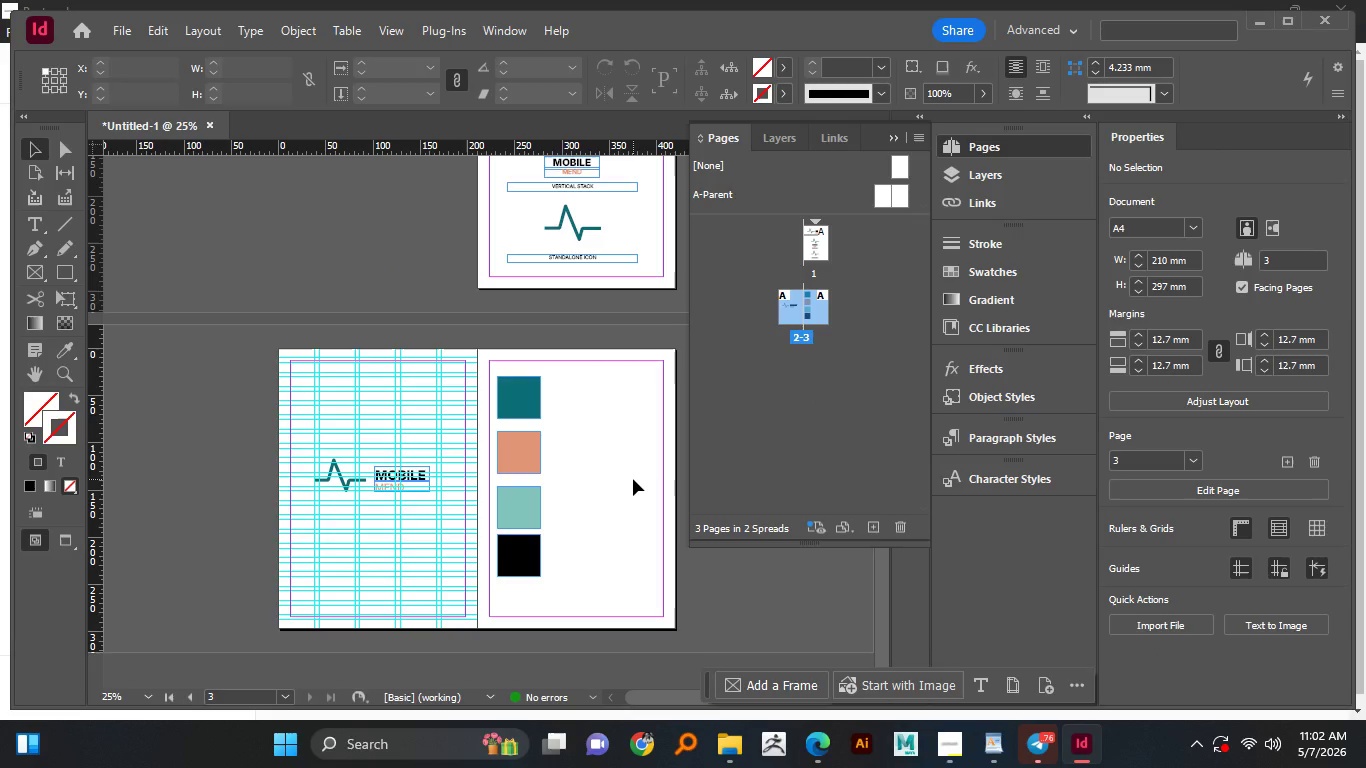 
wait(5.58)
 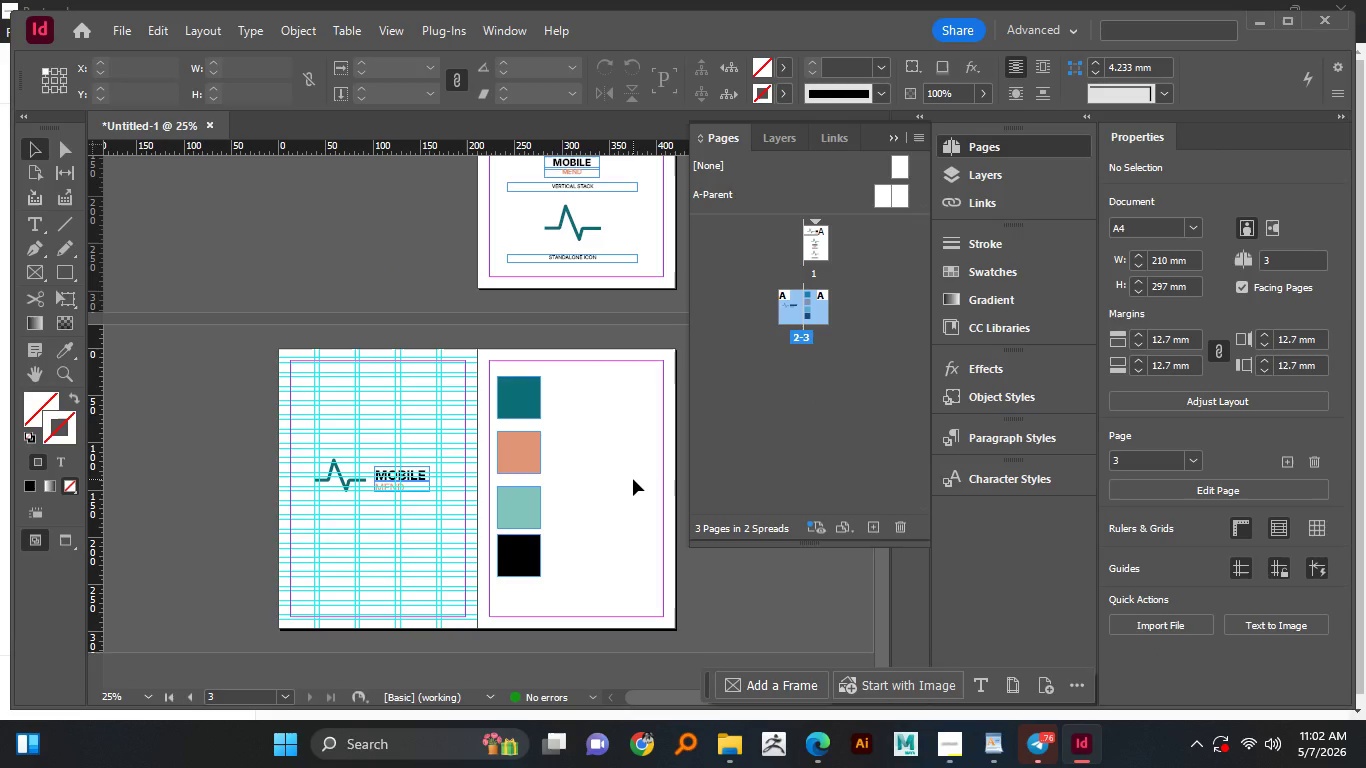 
scroll: coordinate [637, 443], scroll_direction: none, amount: 0.0
 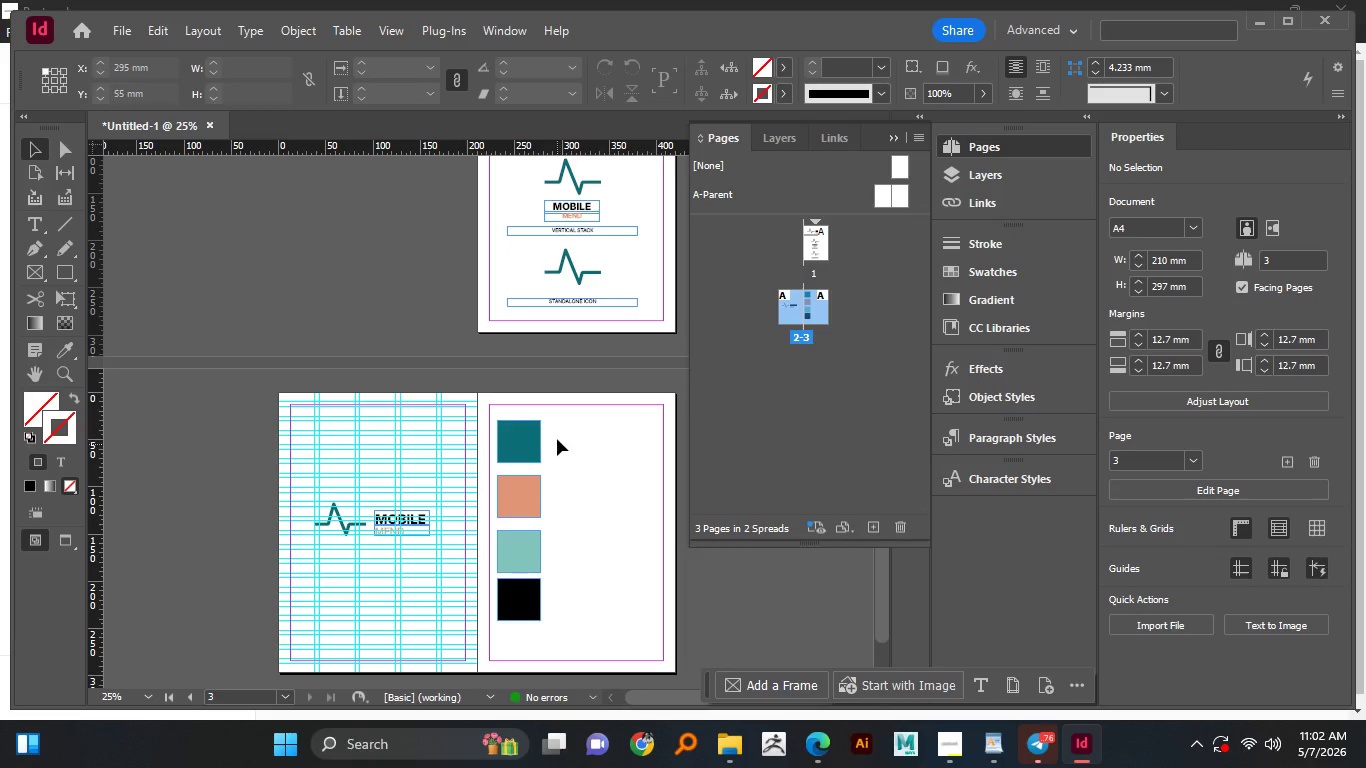 
left_click_drag(start_coordinate=[566, 423], to_coordinate=[519, 617])
 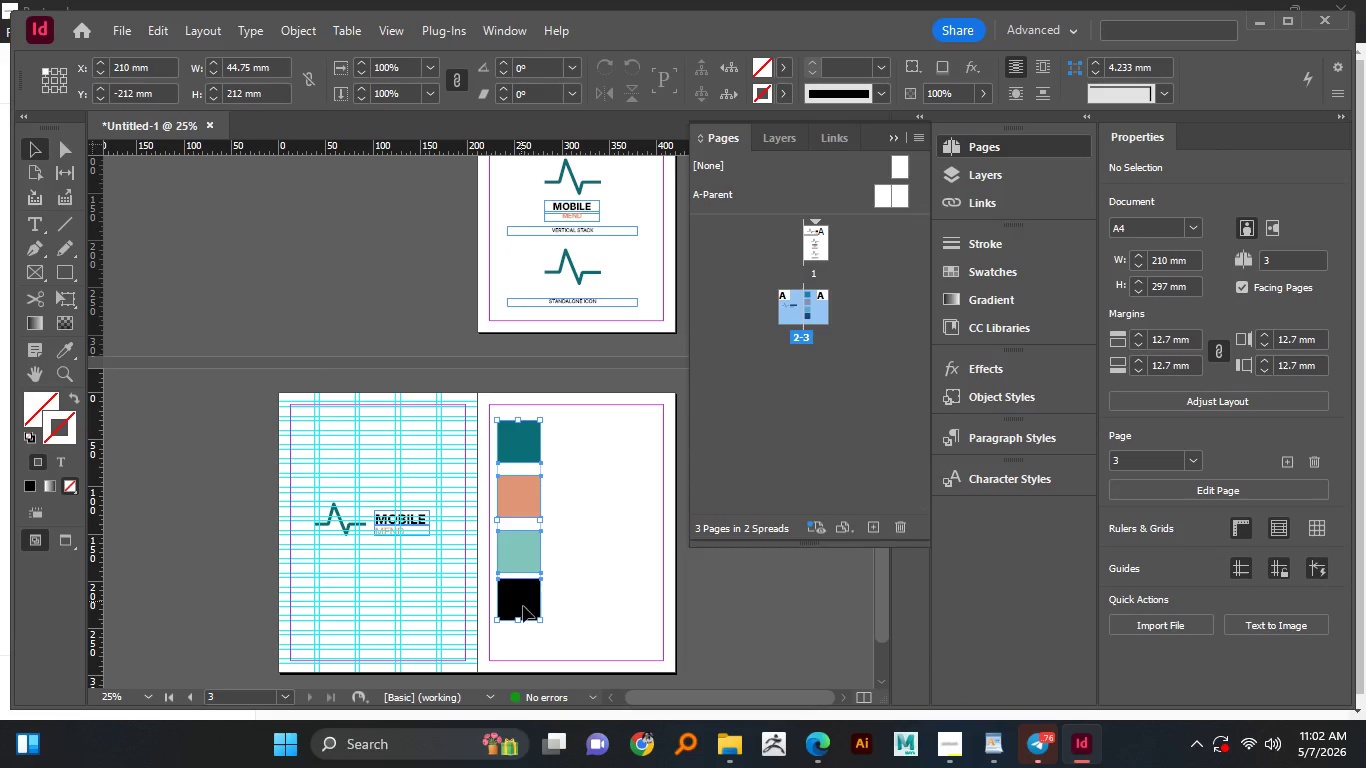 
left_click_drag(start_coordinate=[523, 600], to_coordinate=[516, 615])
 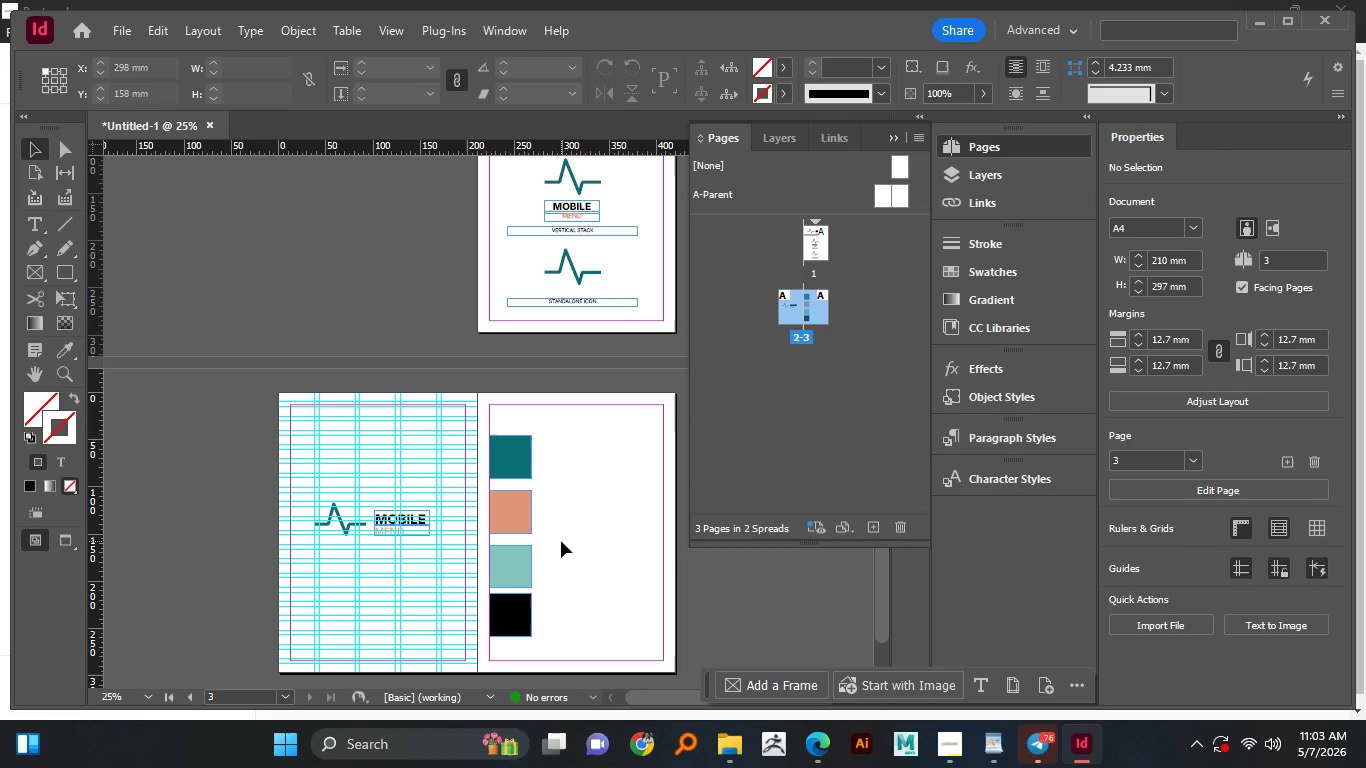 
wait(34.39)
 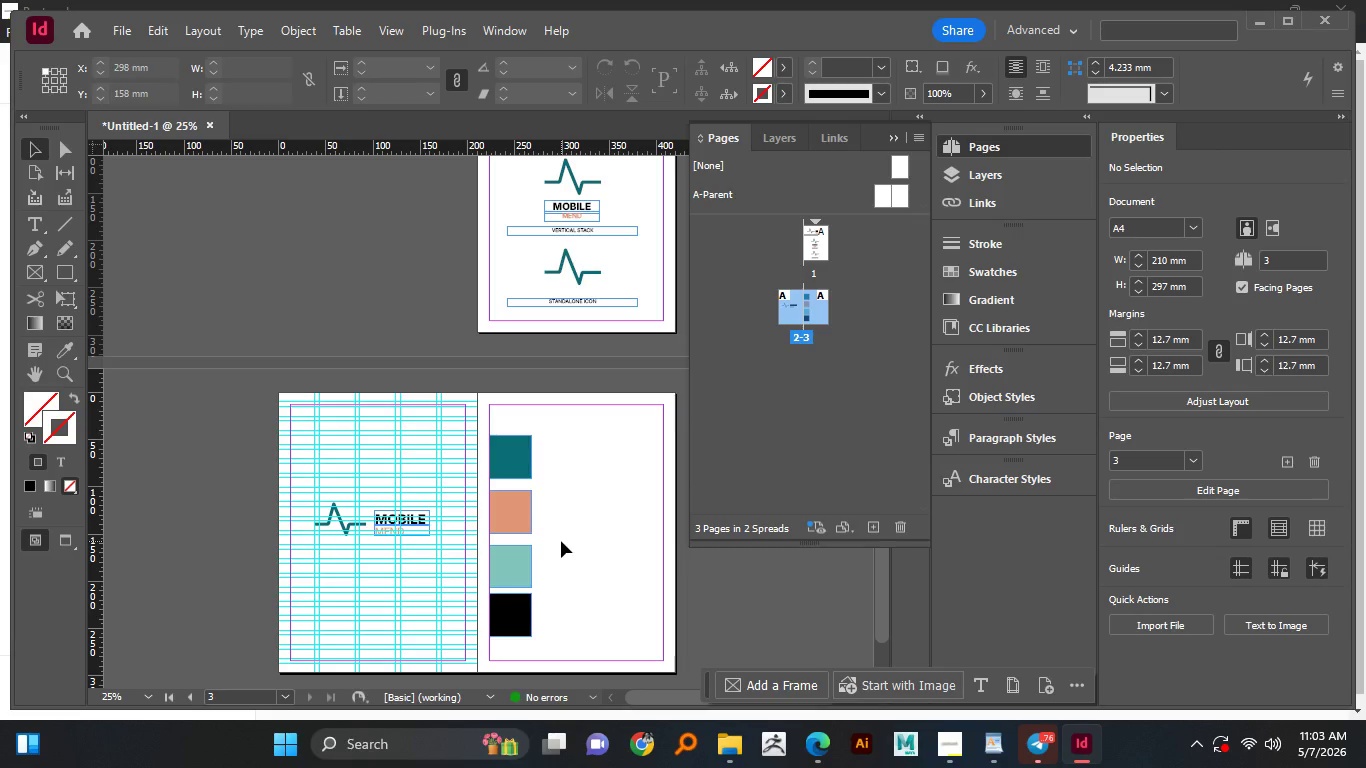 
middle_click([55, 767])
 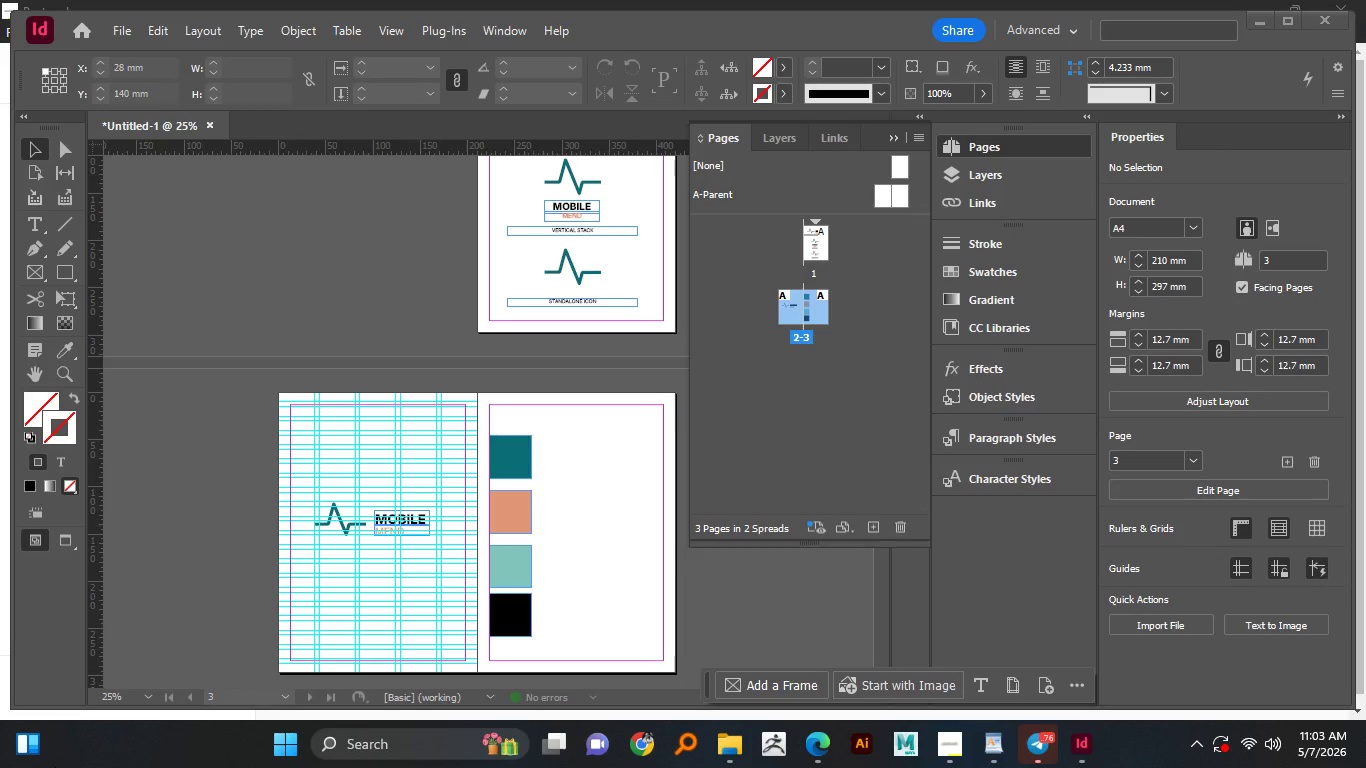 
scroll: coordinate [55, 767], scroll_direction: up, amount: 2.0
 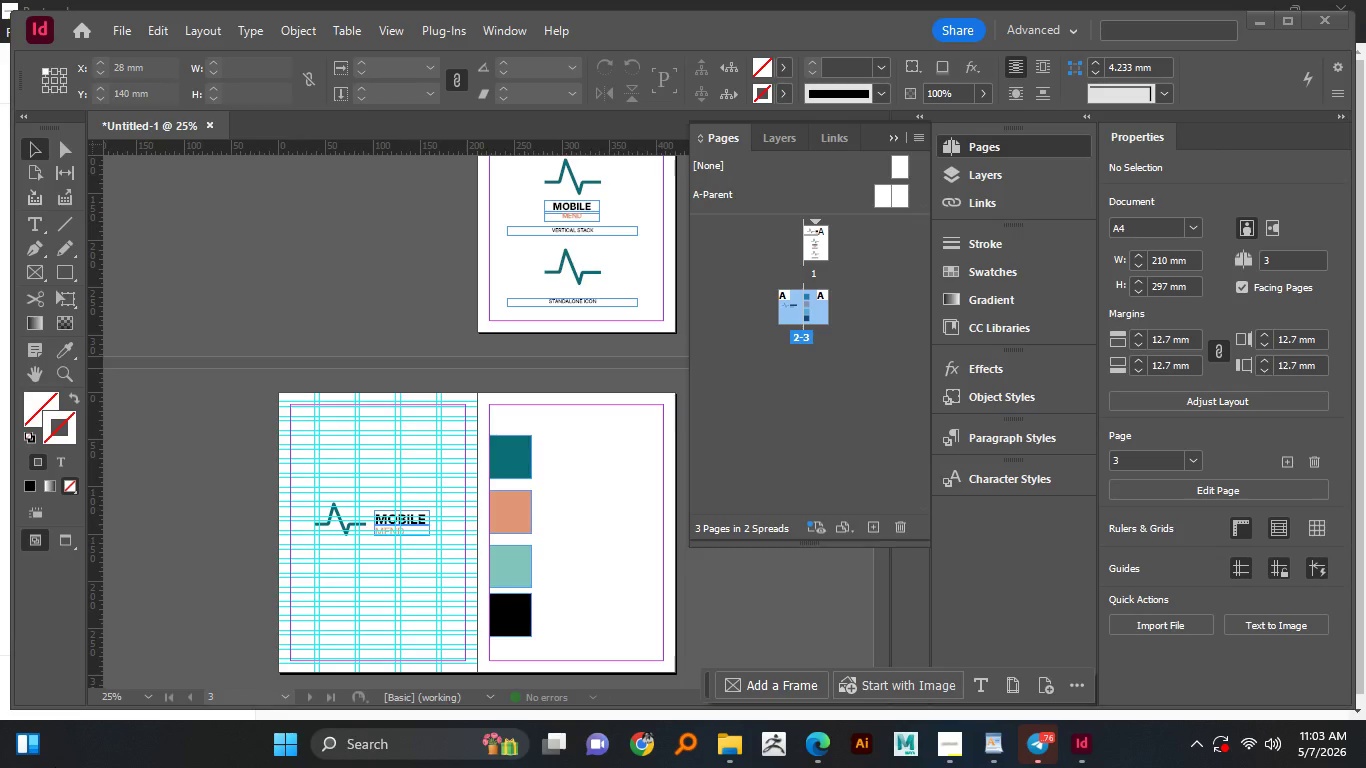 
left_click([1135, 0])